 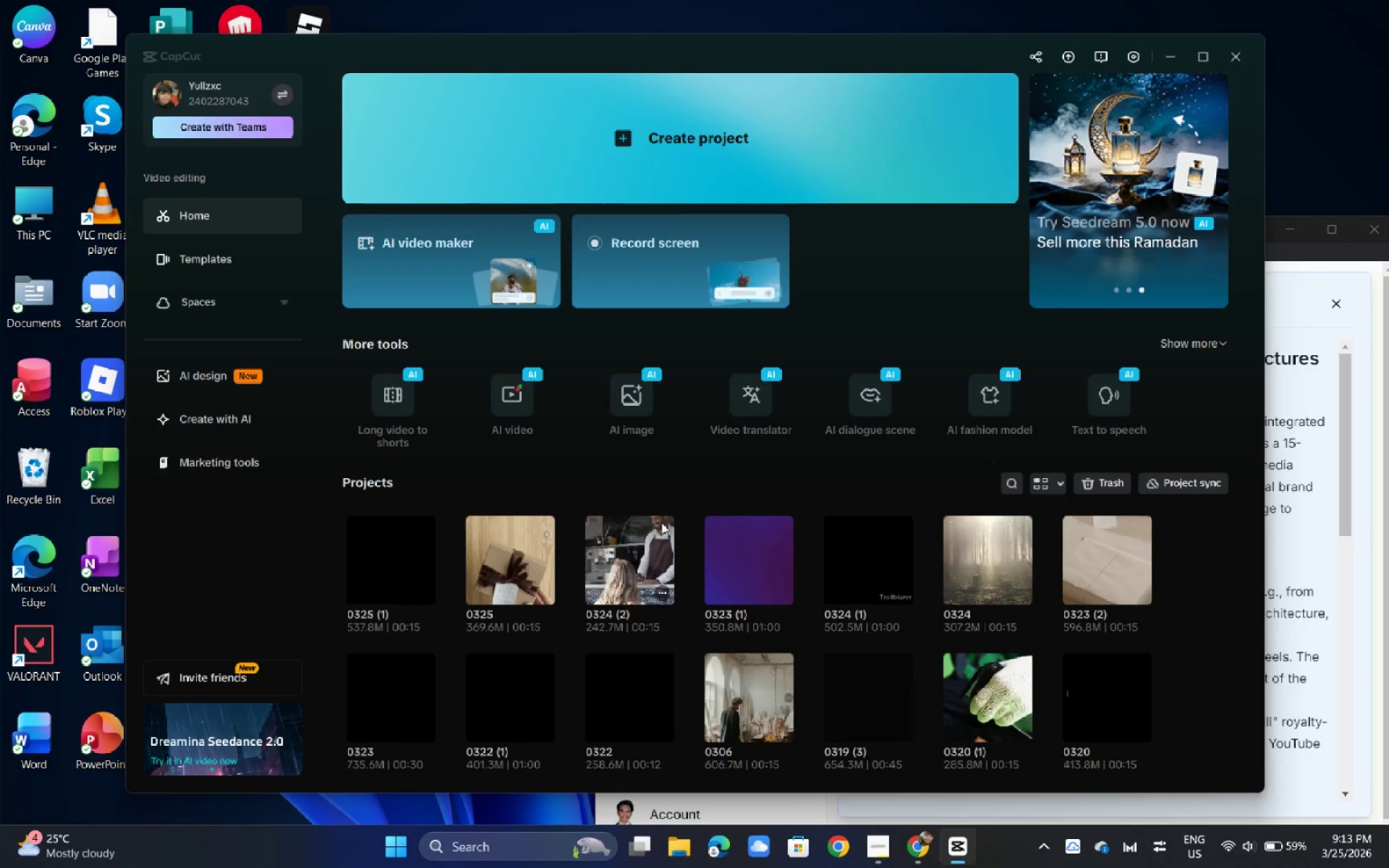 
key(Alt+Tab)
 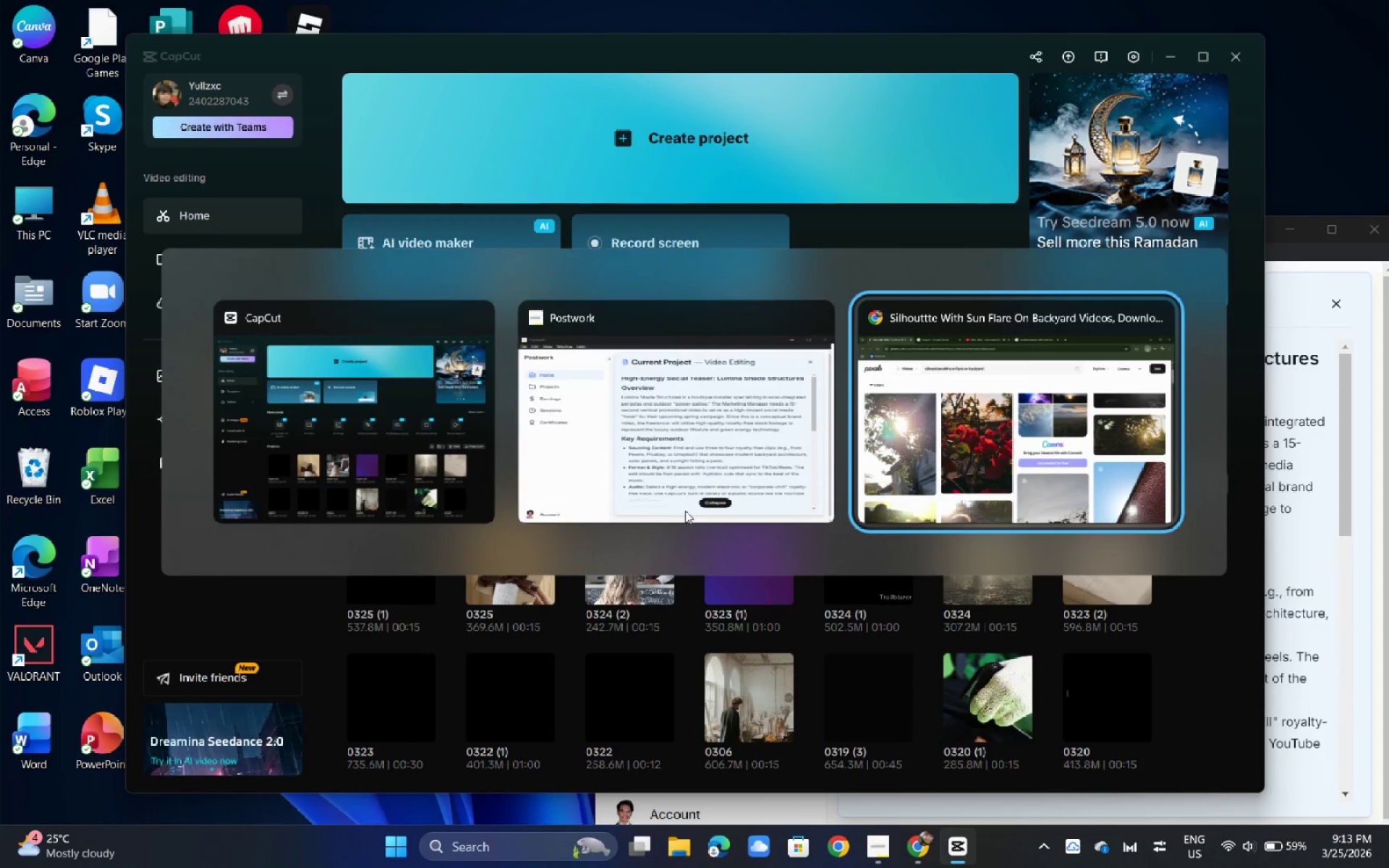 
key(Alt+Tab)
 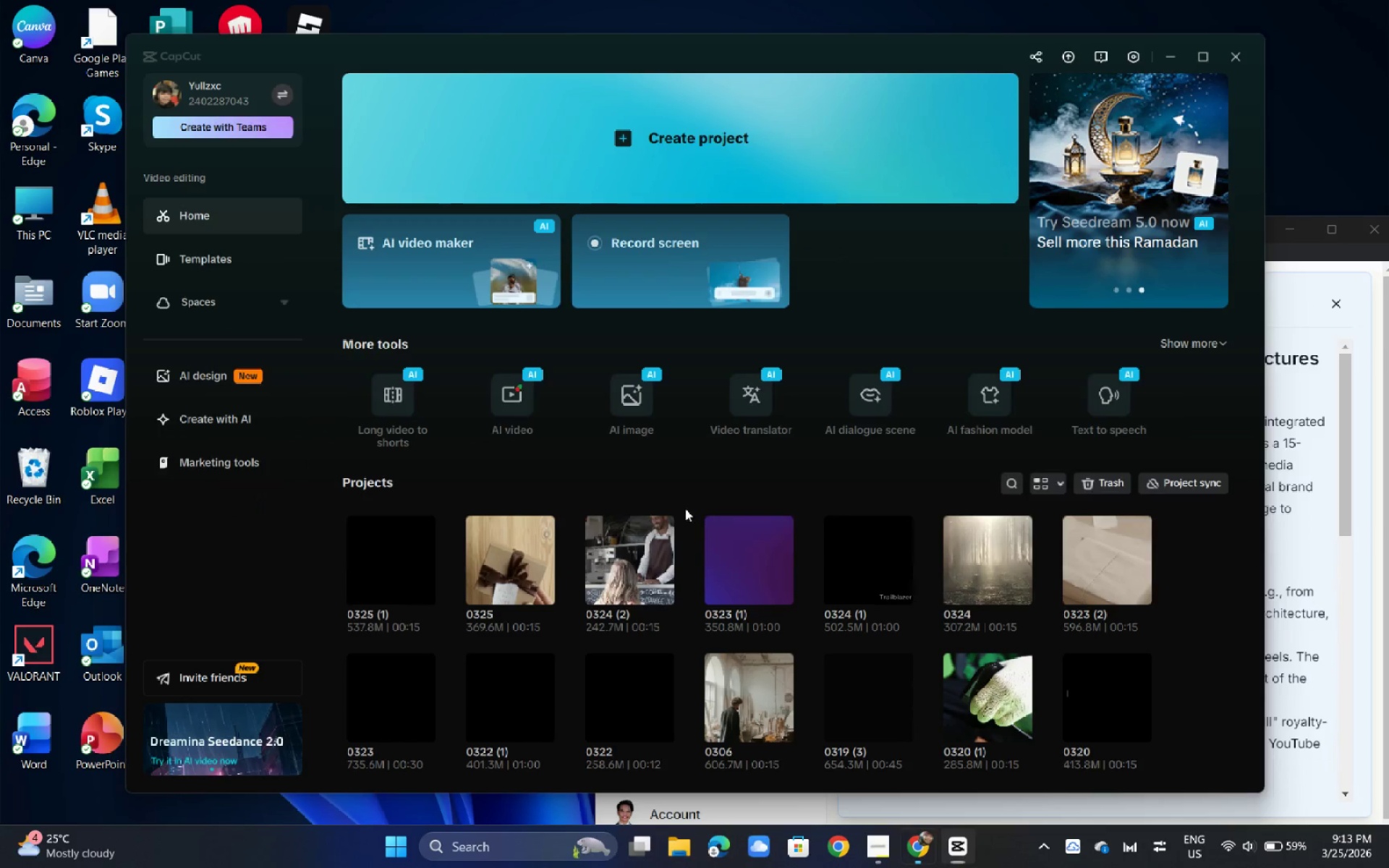 
key(Alt+AltLeft)
 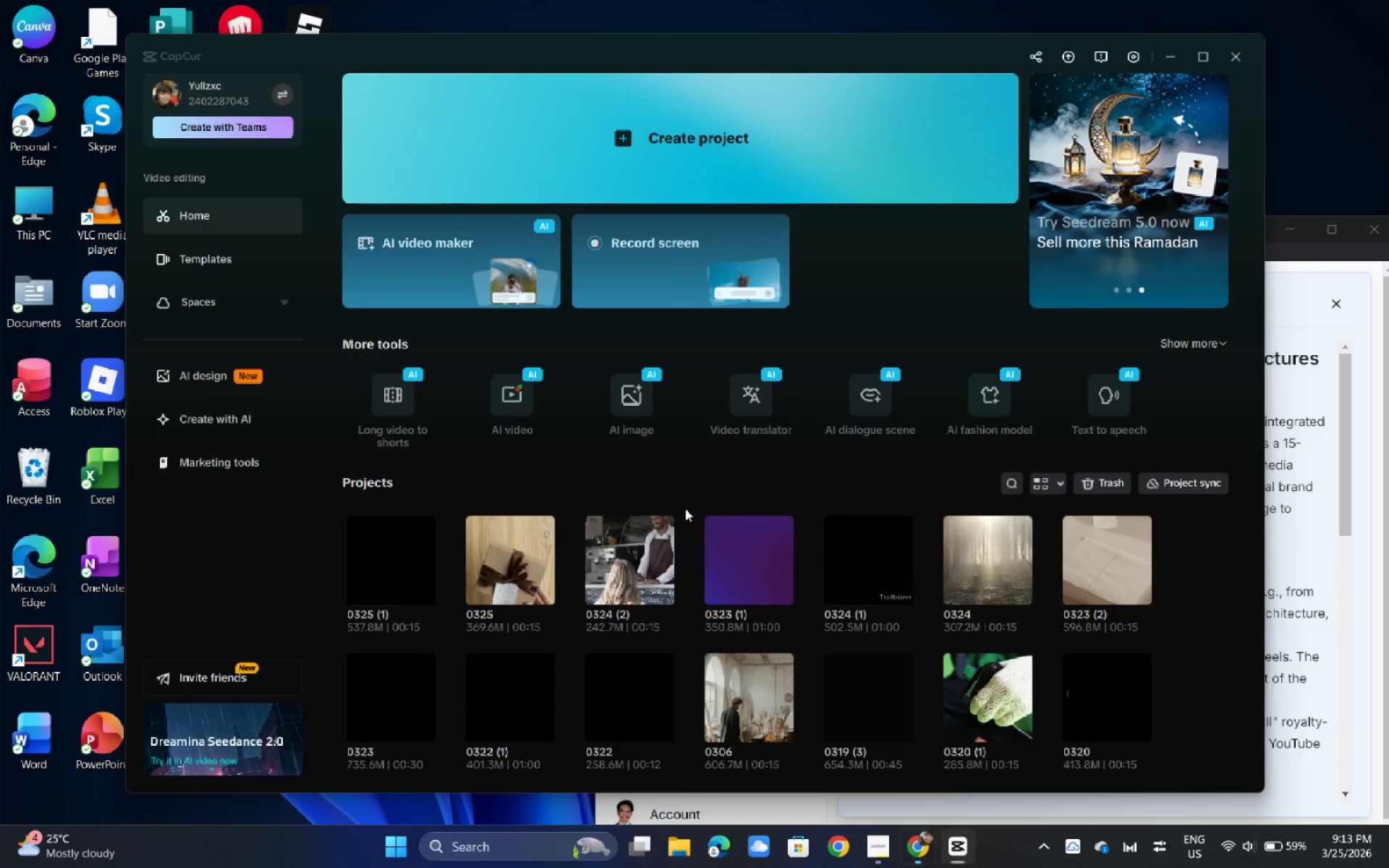 
key(Alt+Tab)
 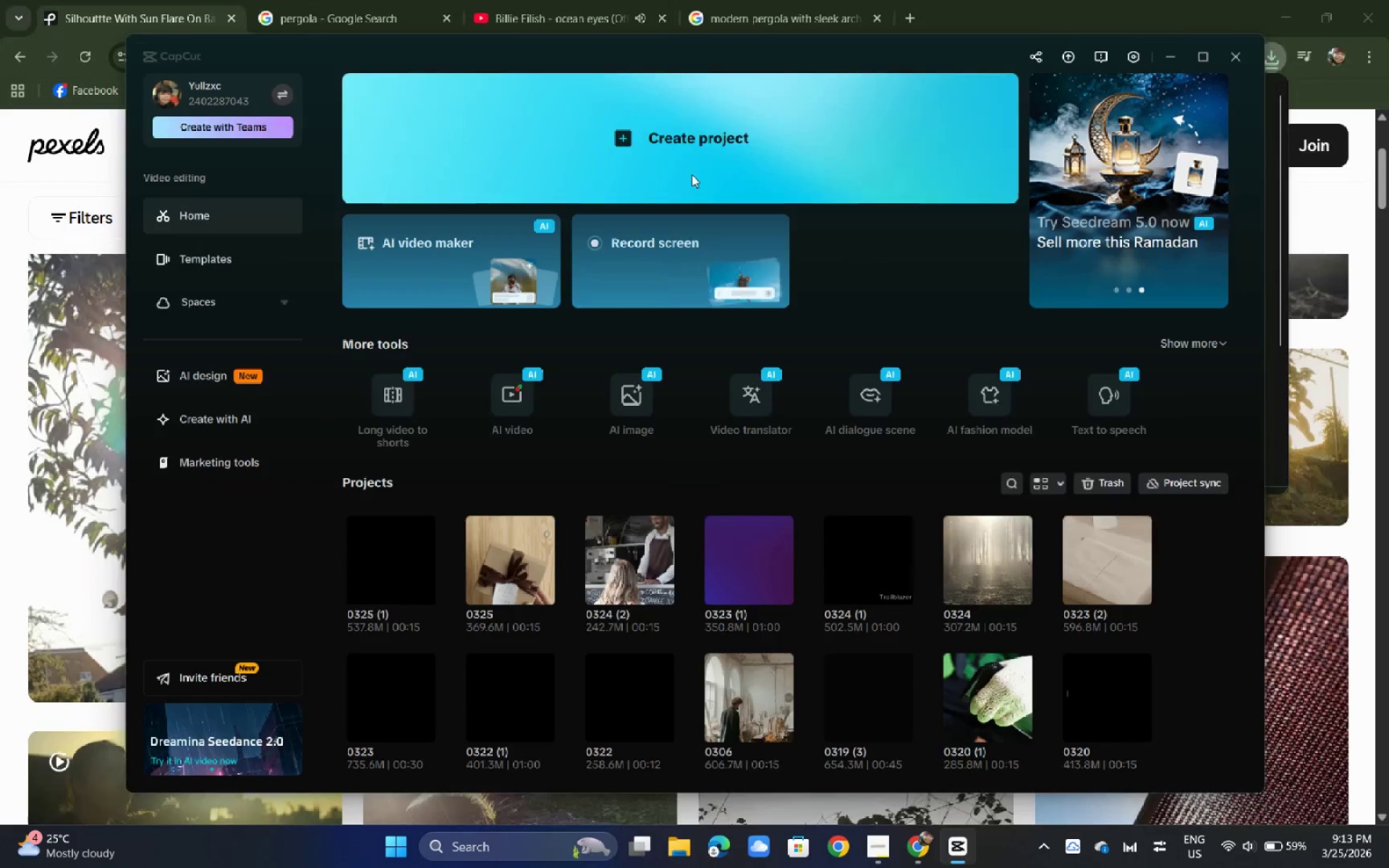 
left_click([692, 174])
 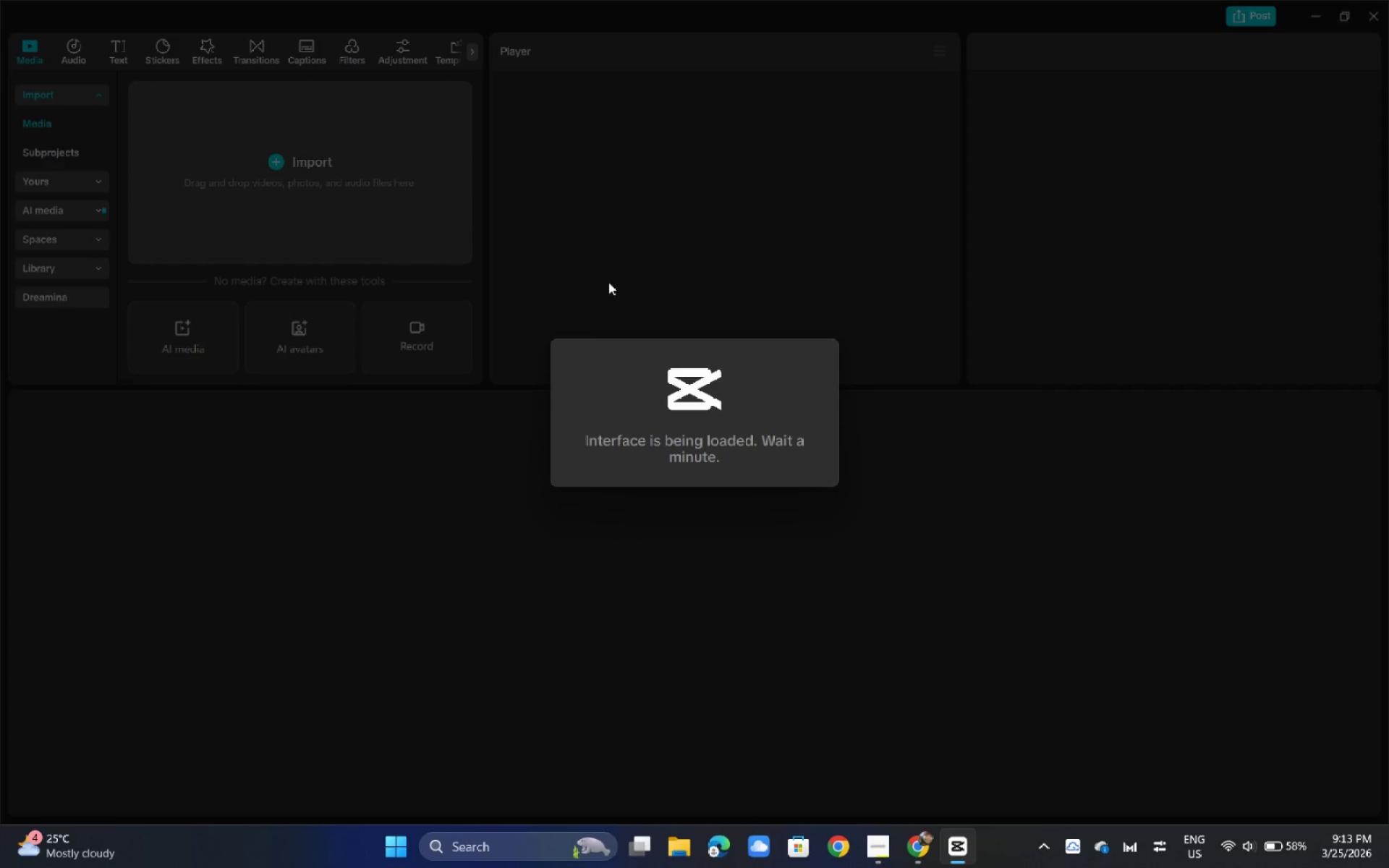 
key(Alt+AltLeft)
 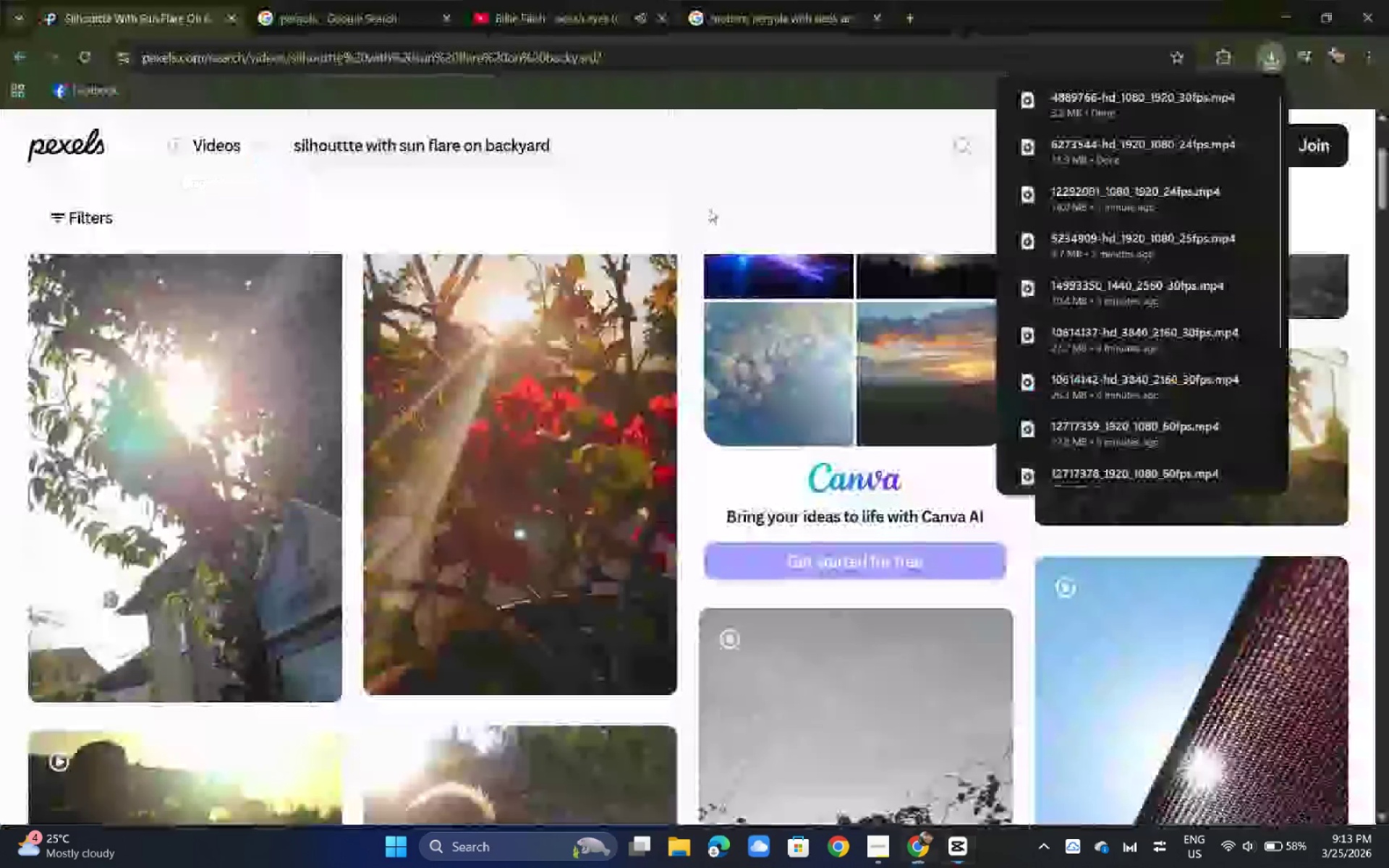 
key(Alt+Tab)
 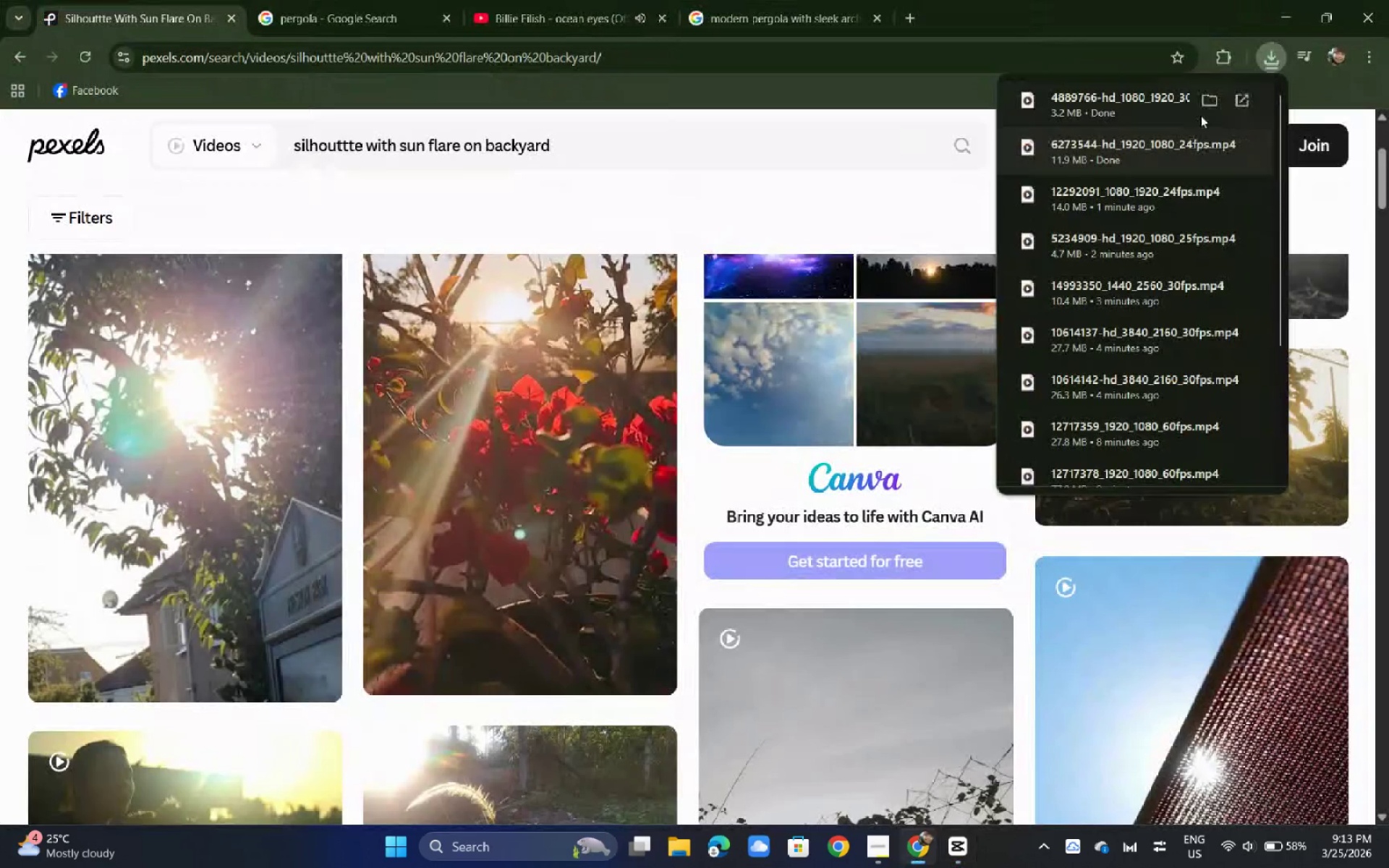 
left_click([1213, 103])
 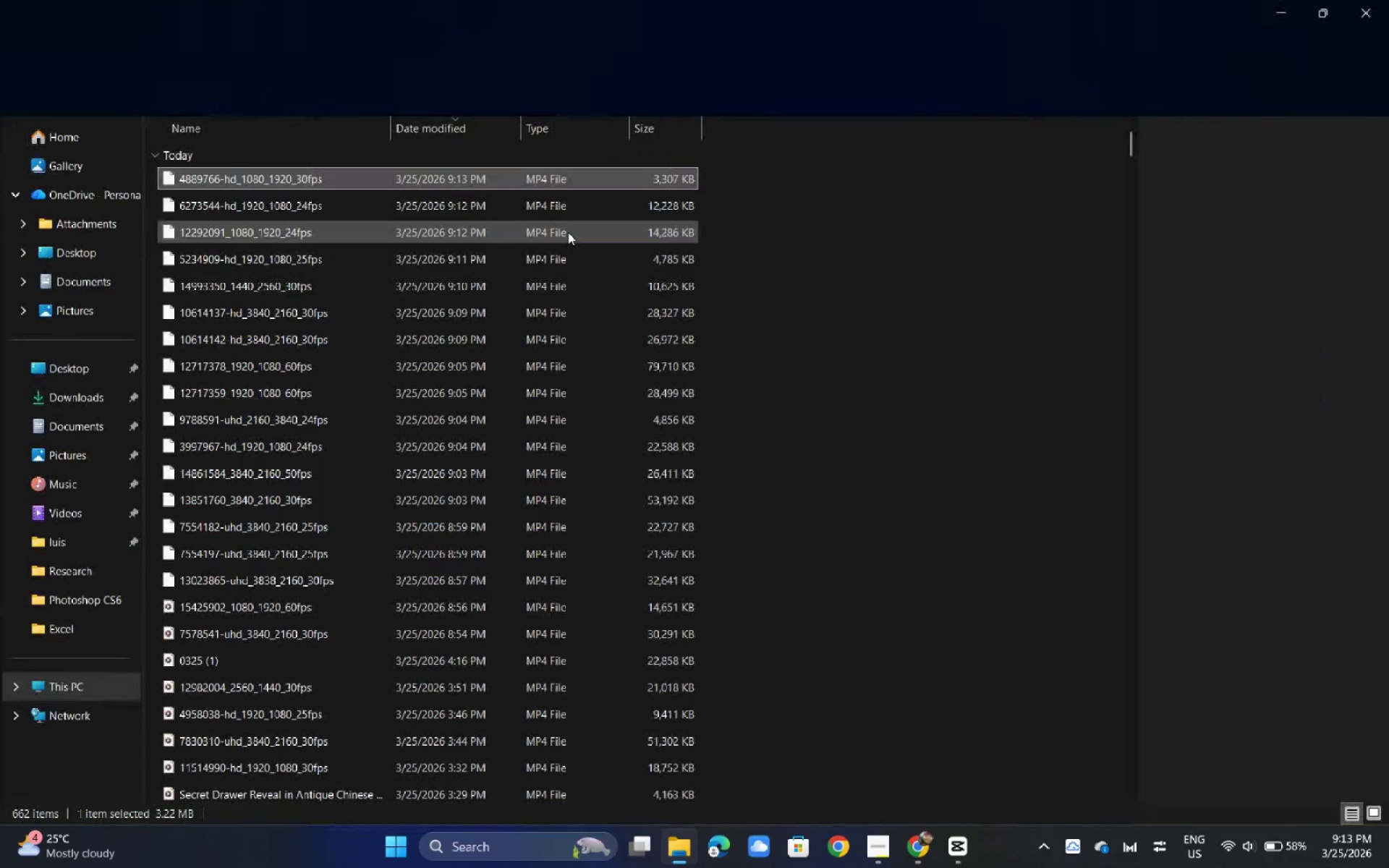 
left_click([778, 184])
 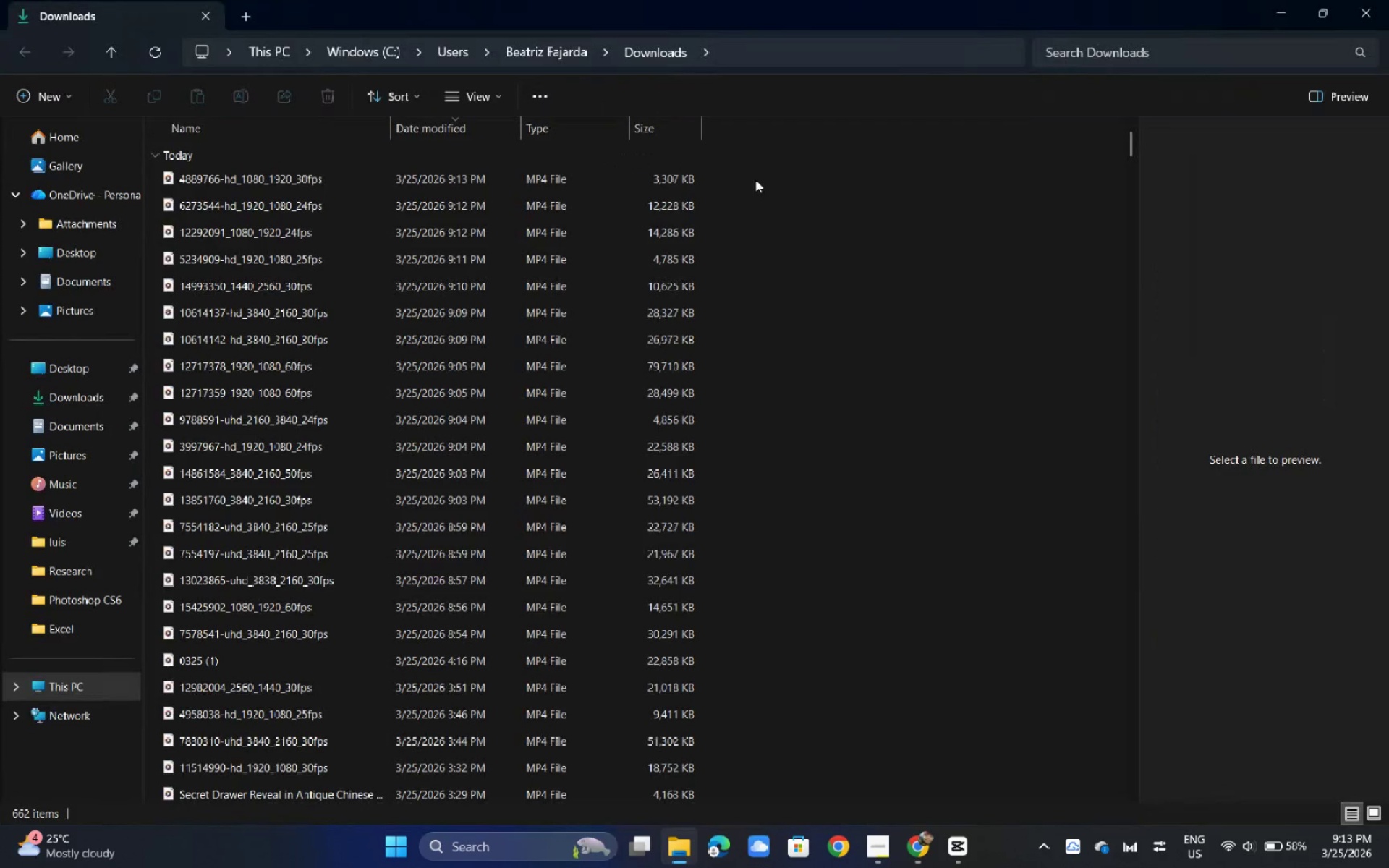 
left_click_drag(start_coordinate=[755, 179], to_coordinate=[444, 635])
 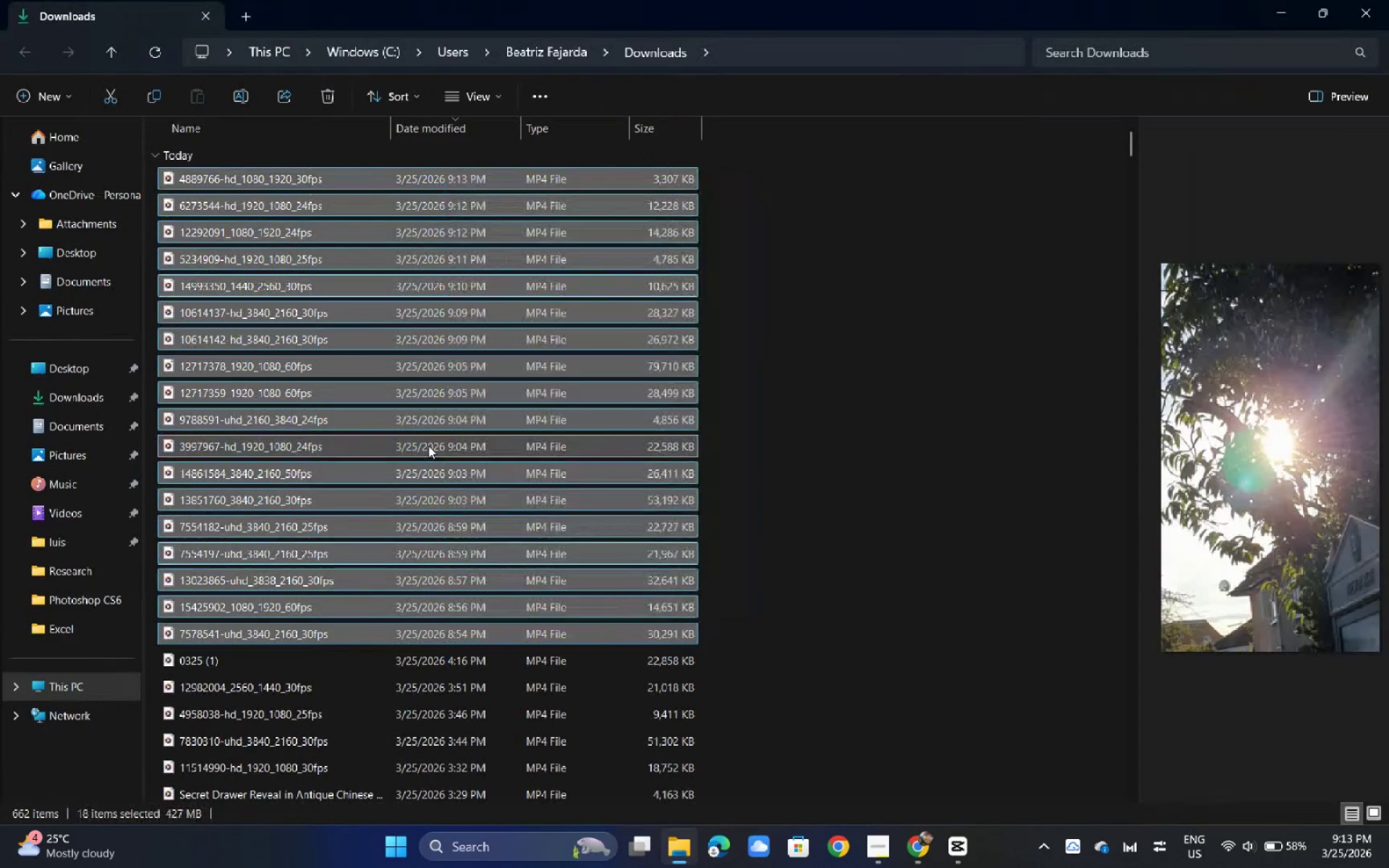 
left_click_drag(start_coordinate=[428, 446], to_coordinate=[382, 242])